 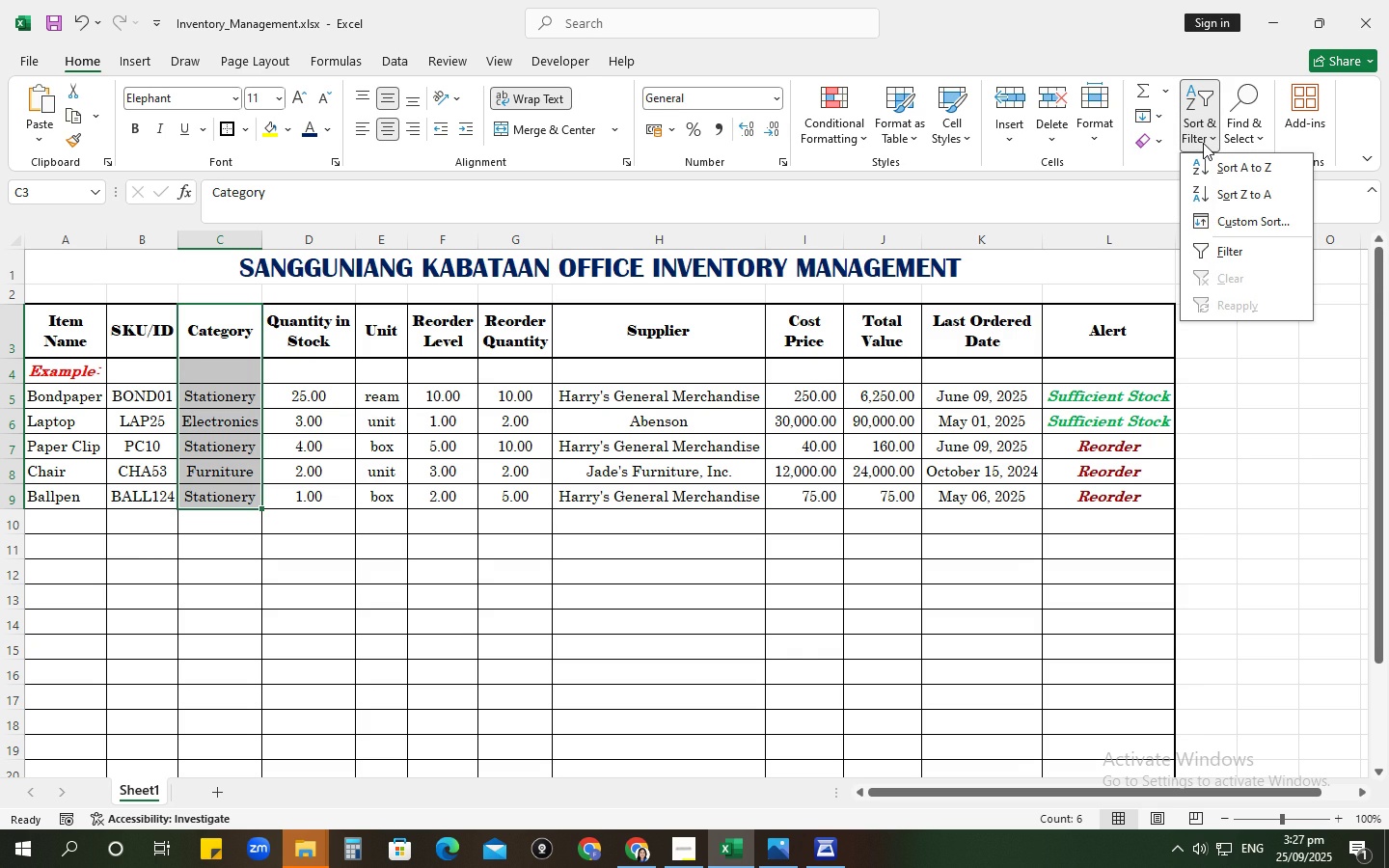 
left_click([1200, 239])
 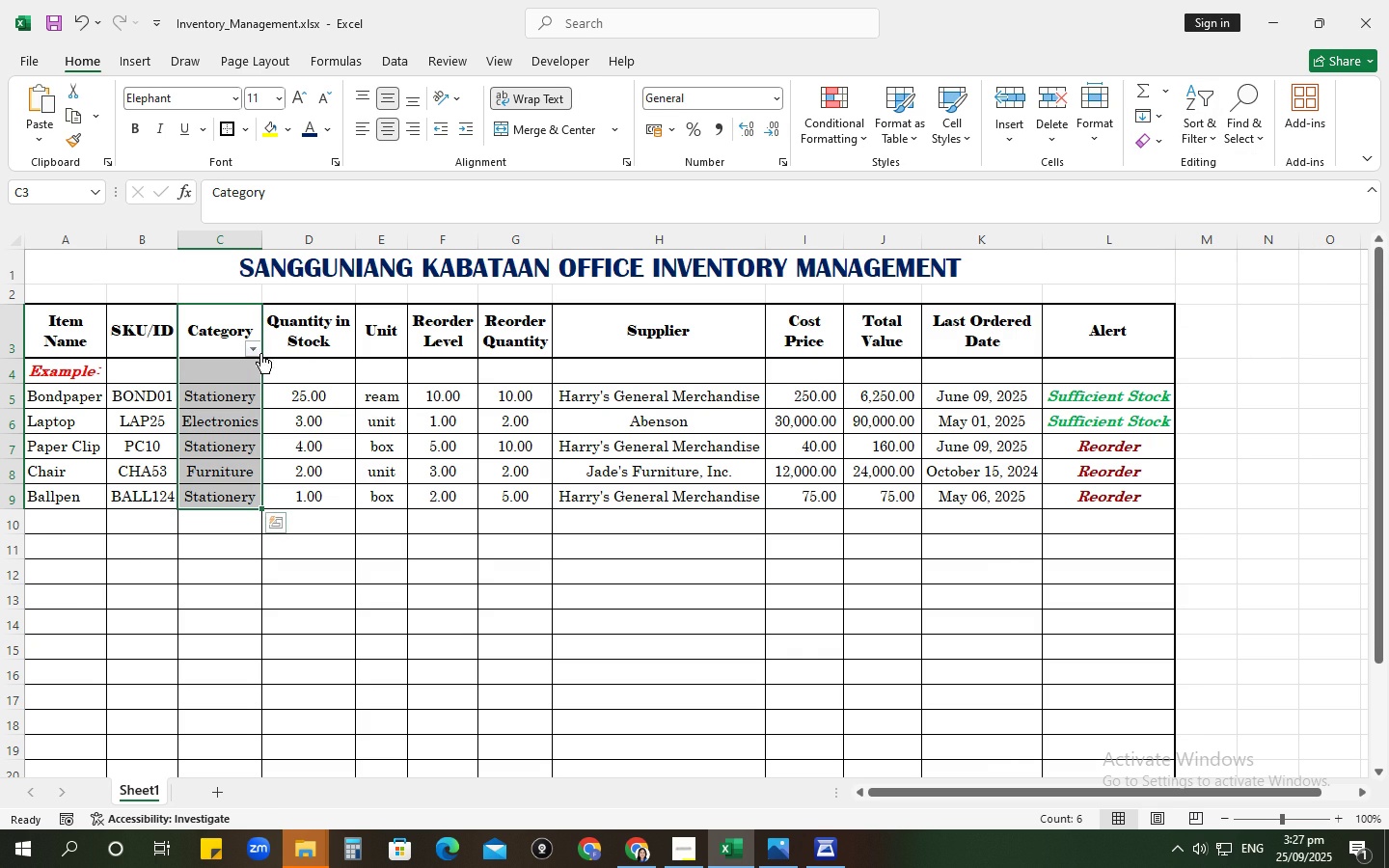 
left_click([259, 349])
 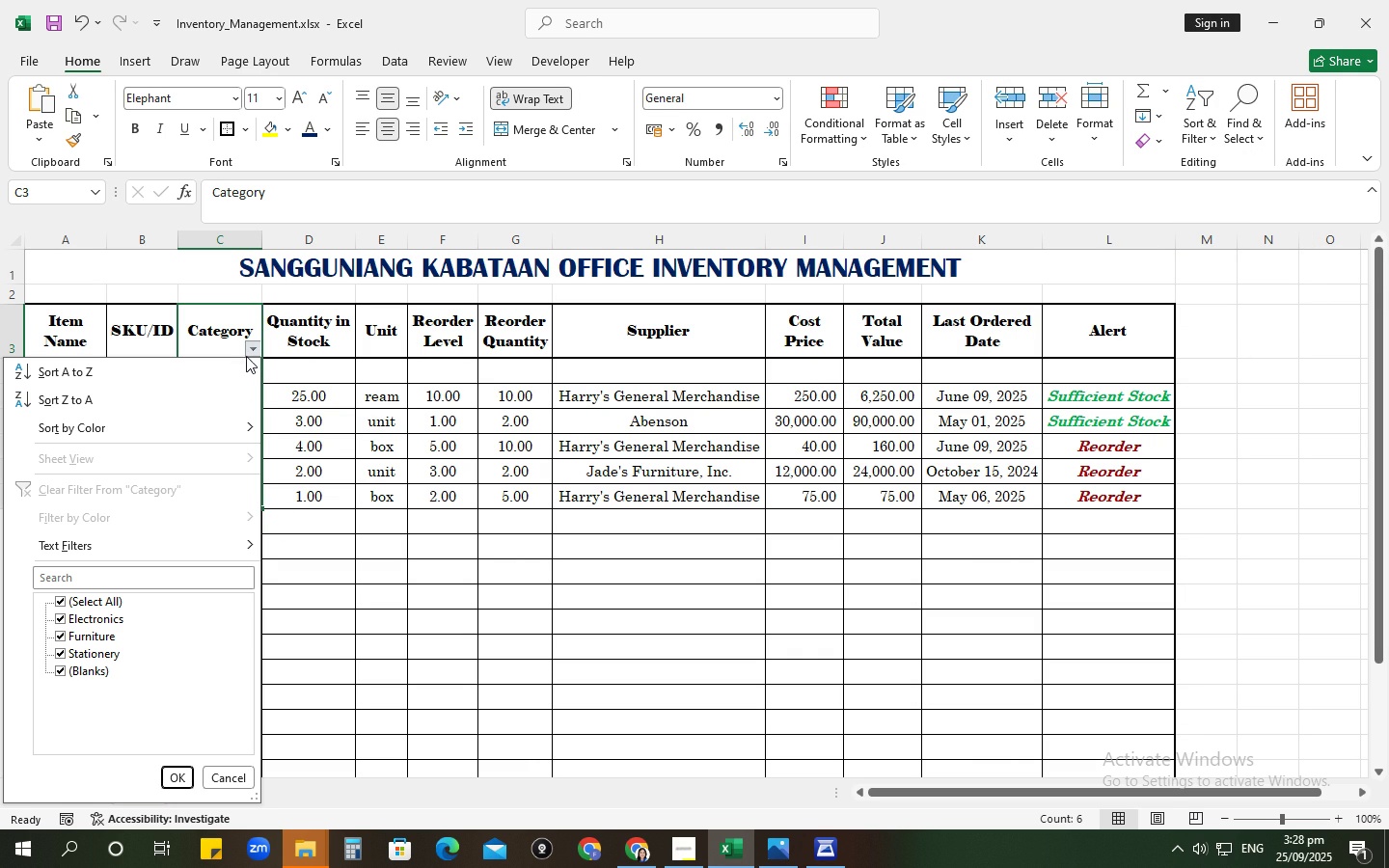 
wait(7.22)
 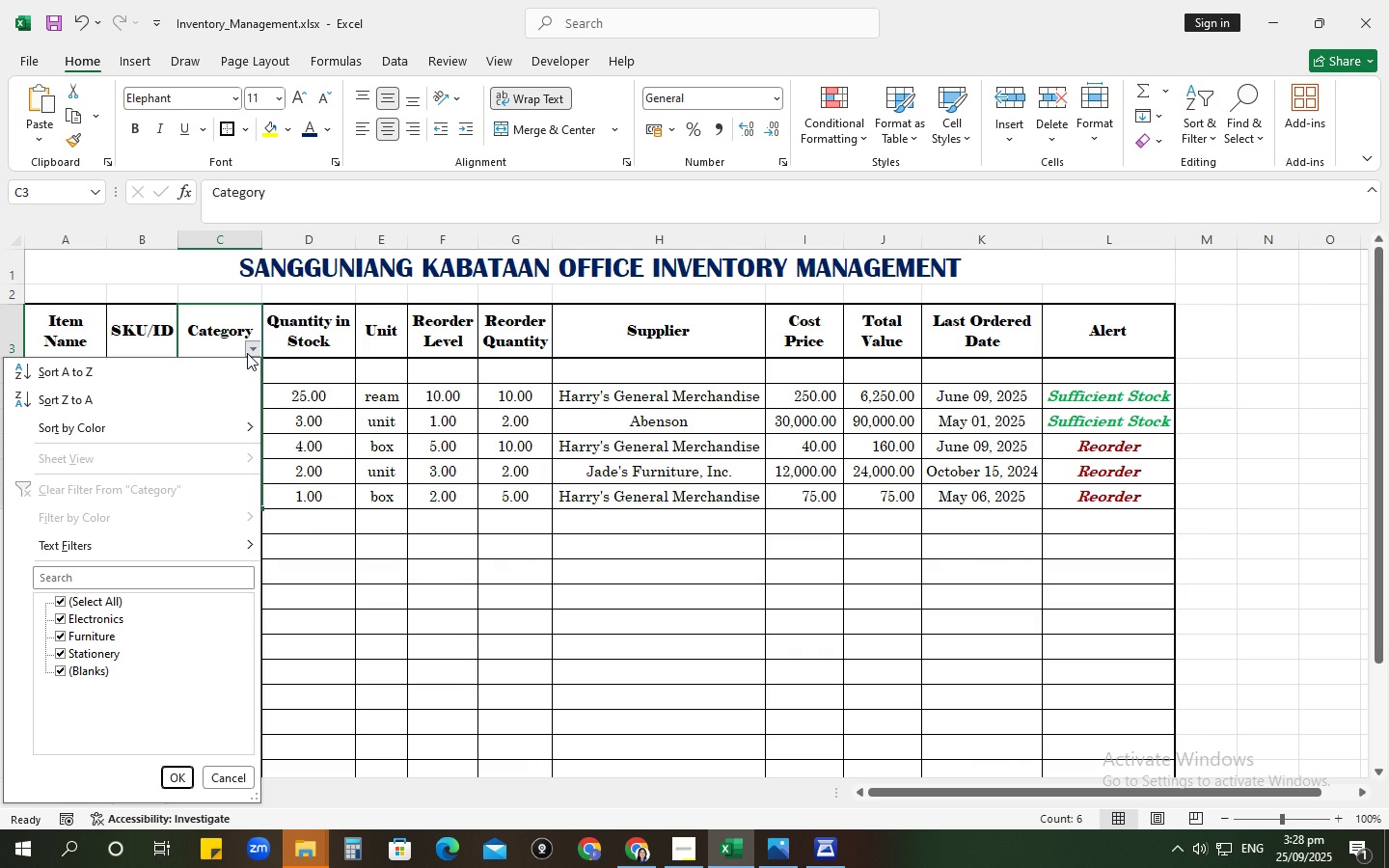 
left_click([172, 770])
 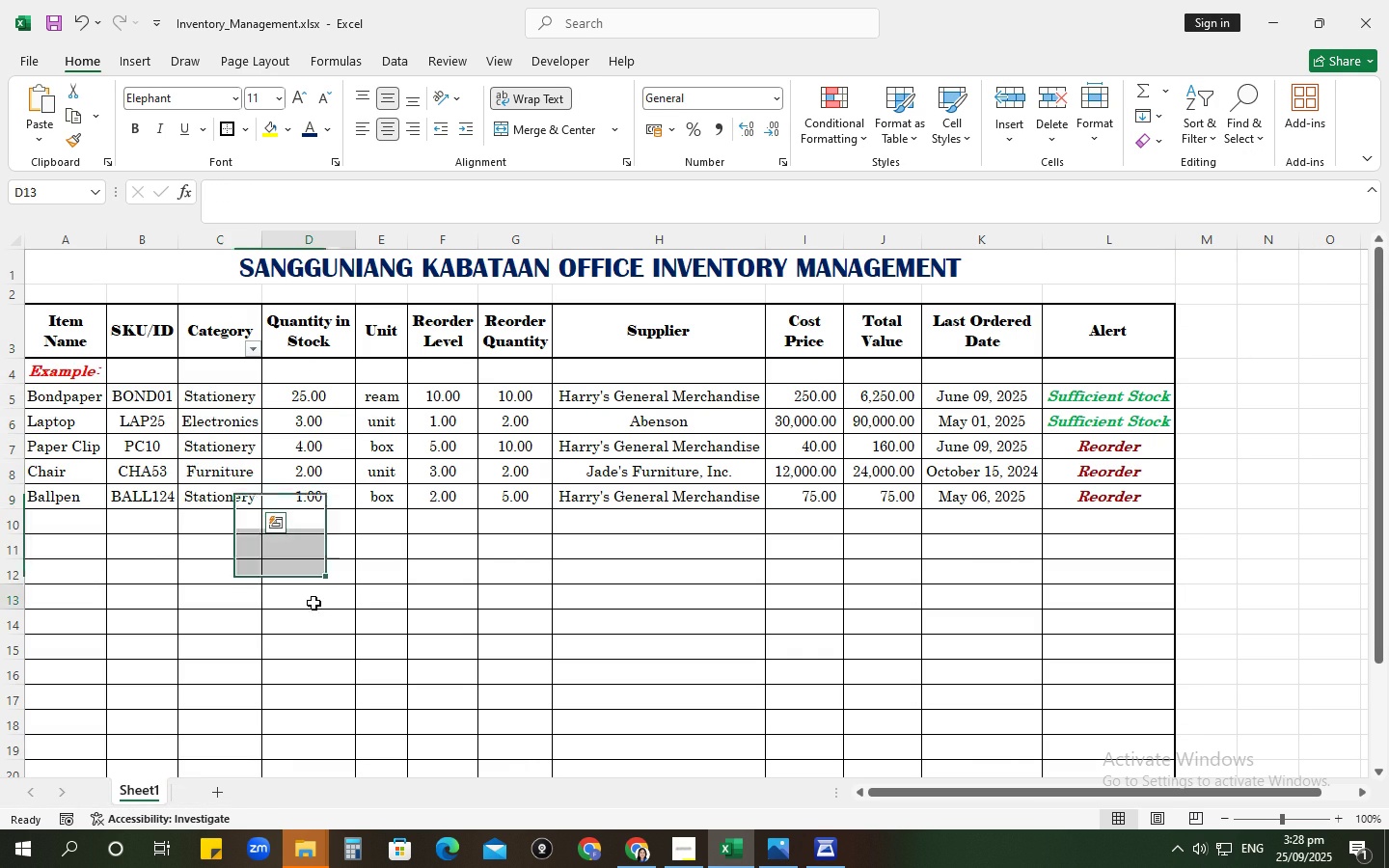 
left_click([313, 603])
 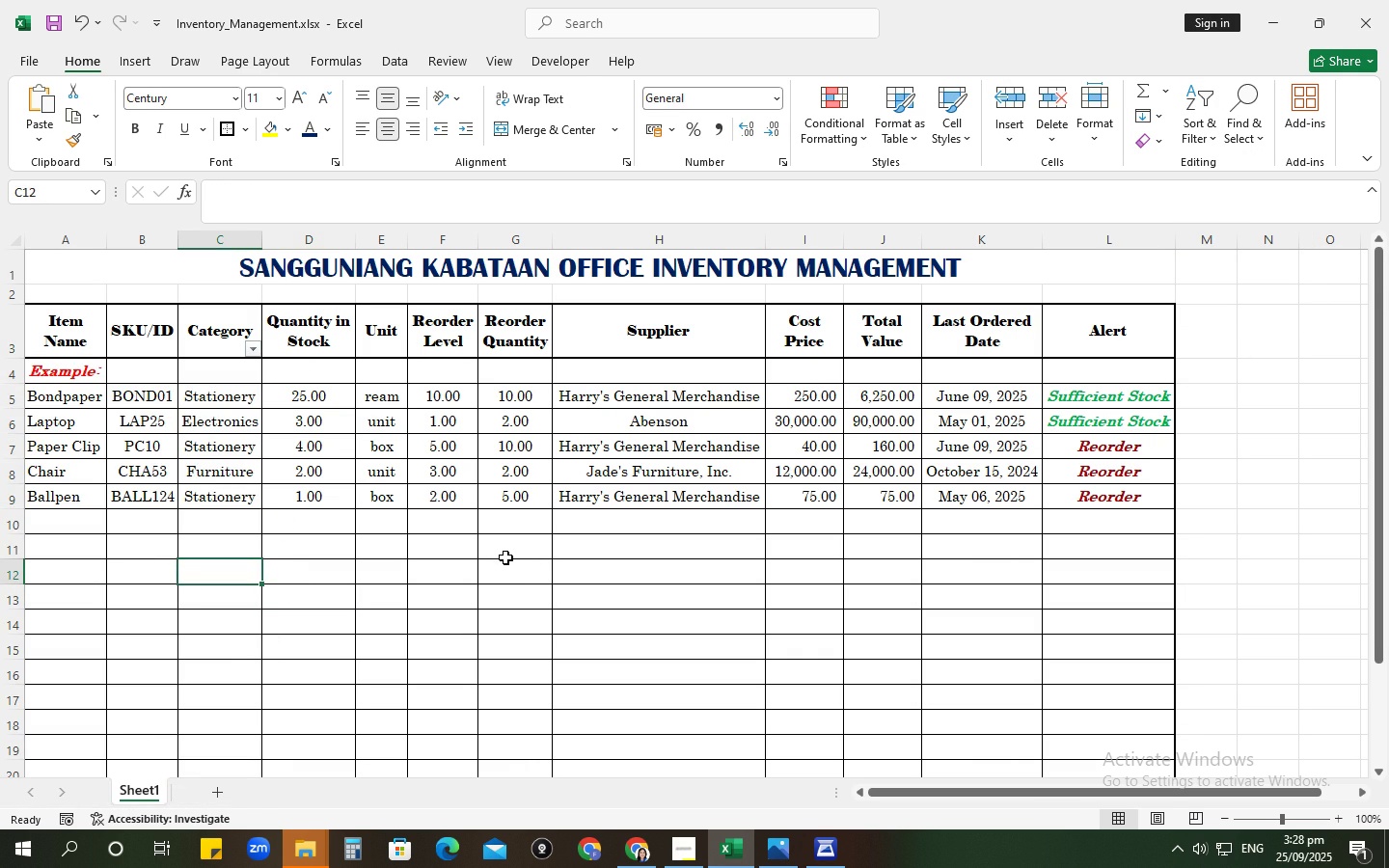 
scroll: coordinate [520, 554], scroll_direction: down, amount: 3.0